 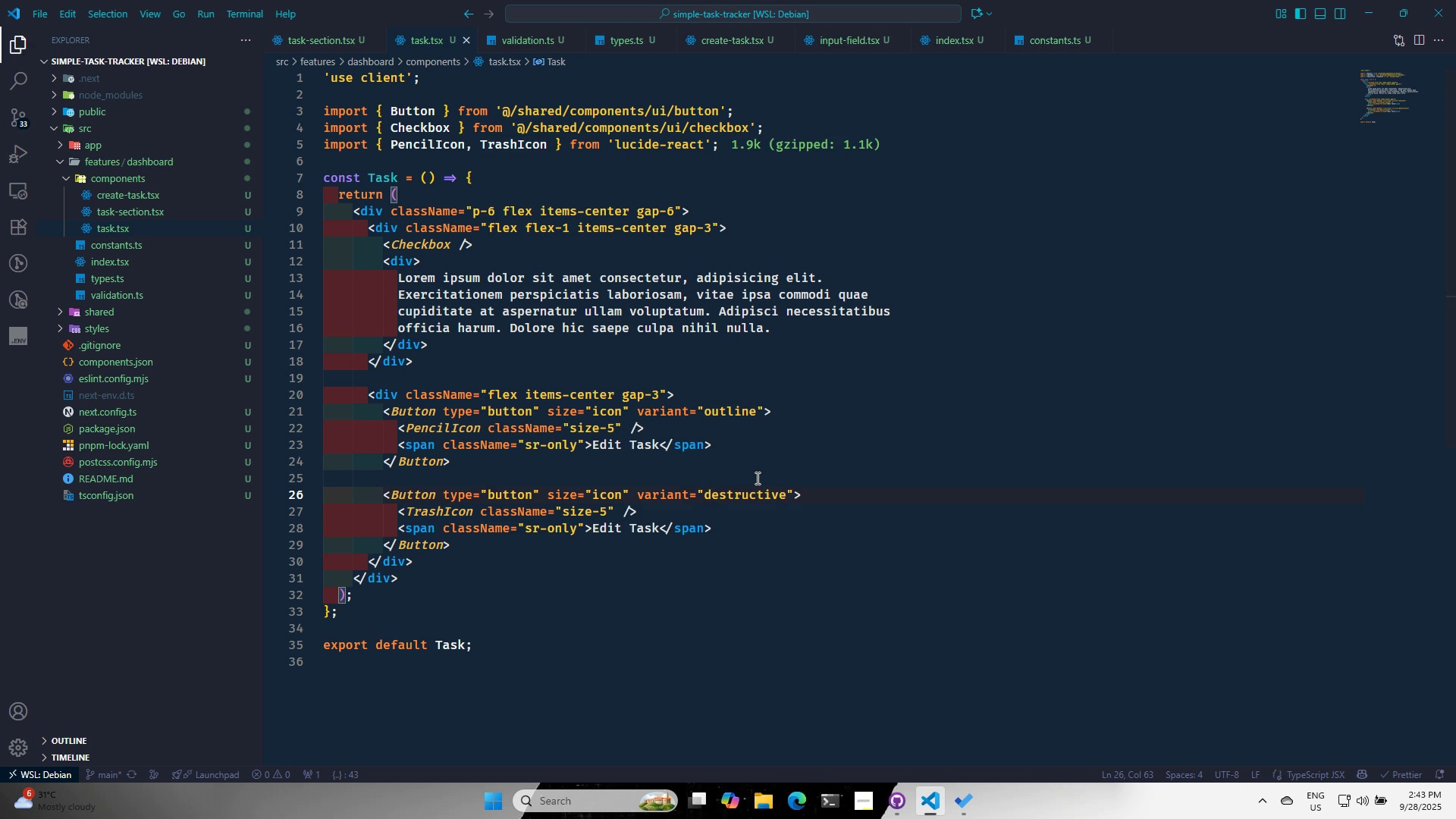 
key(Control+S)
 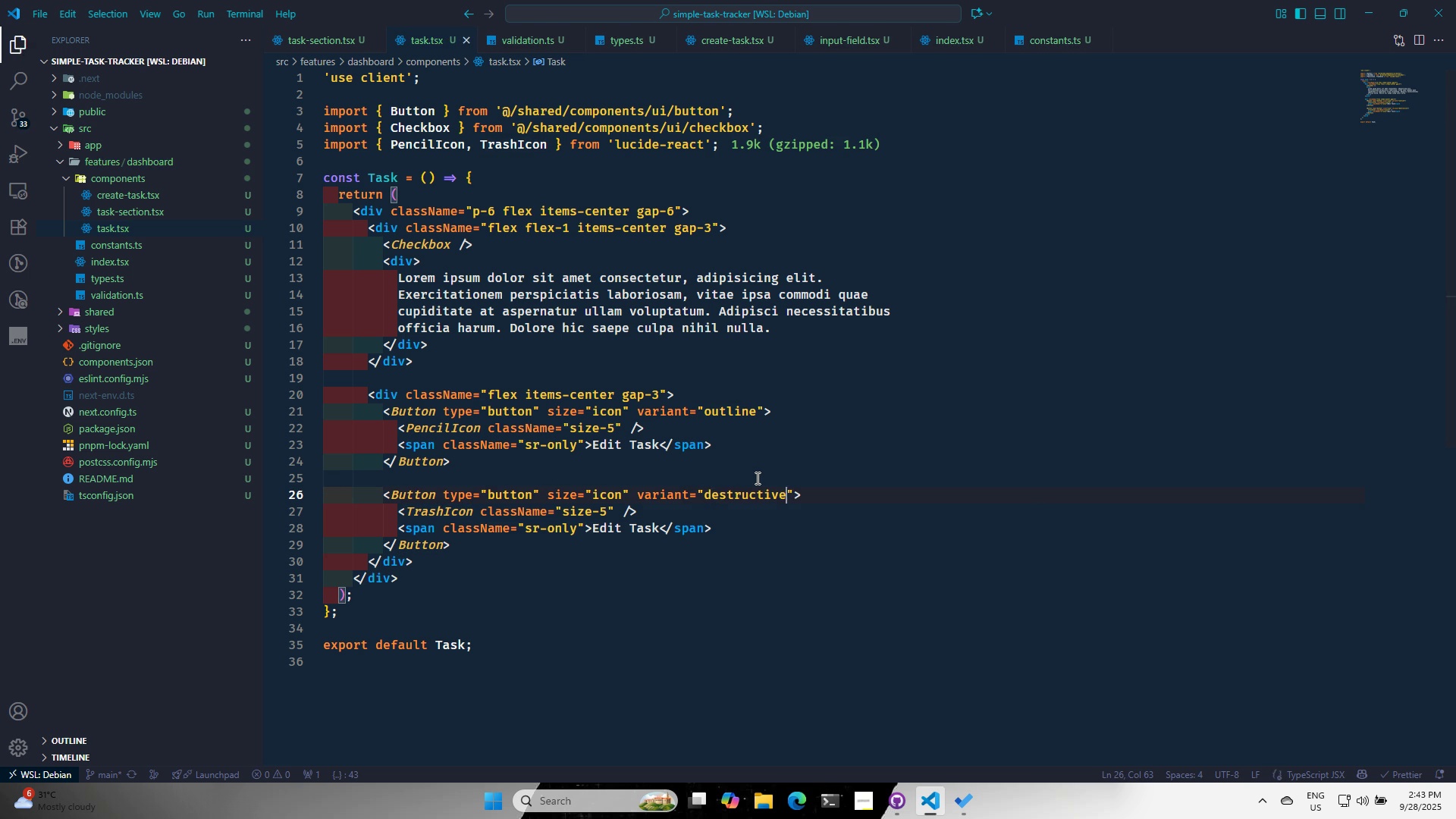 
key(Alt+AltLeft)
 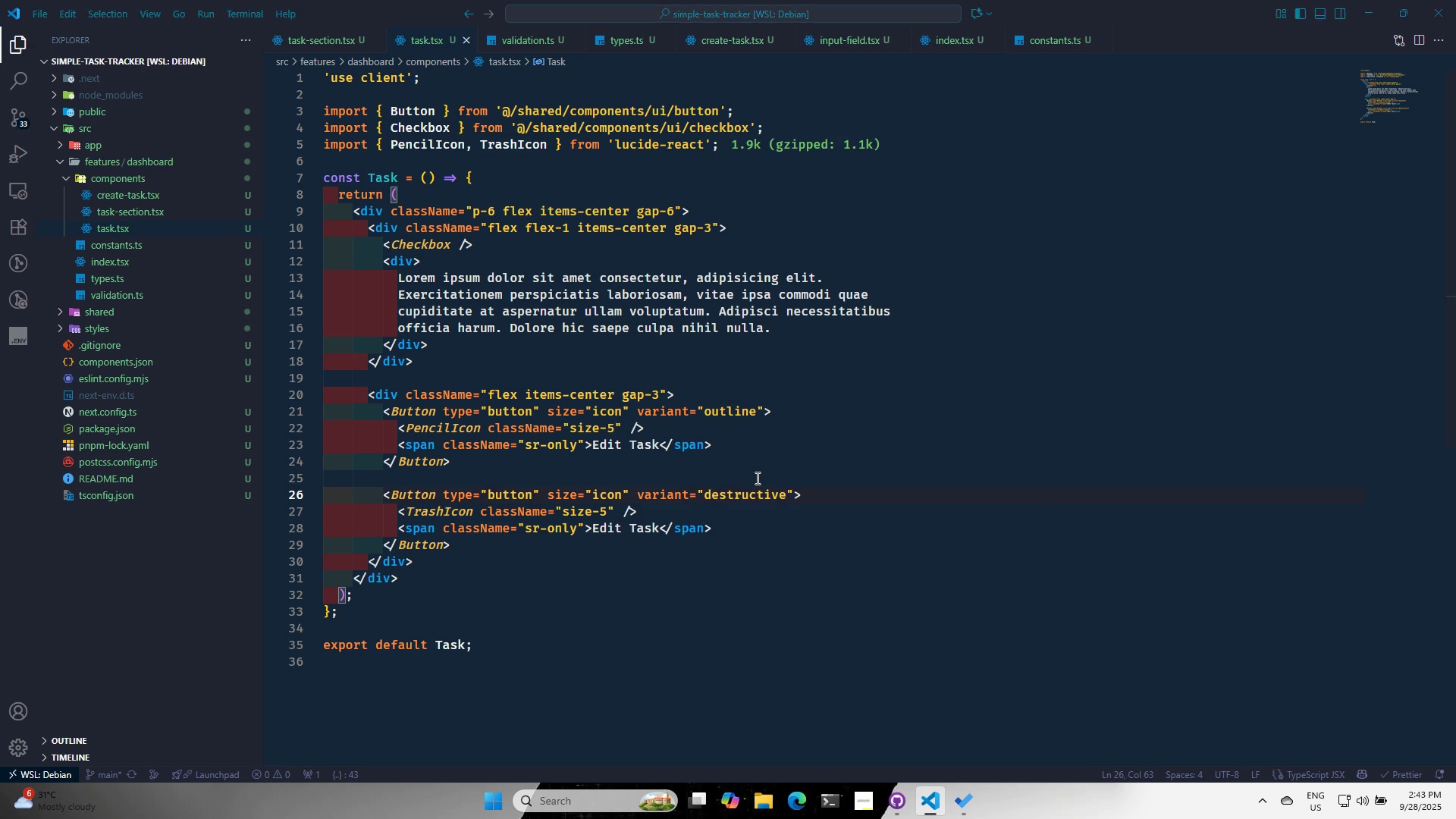 
key(Alt+Tab)
 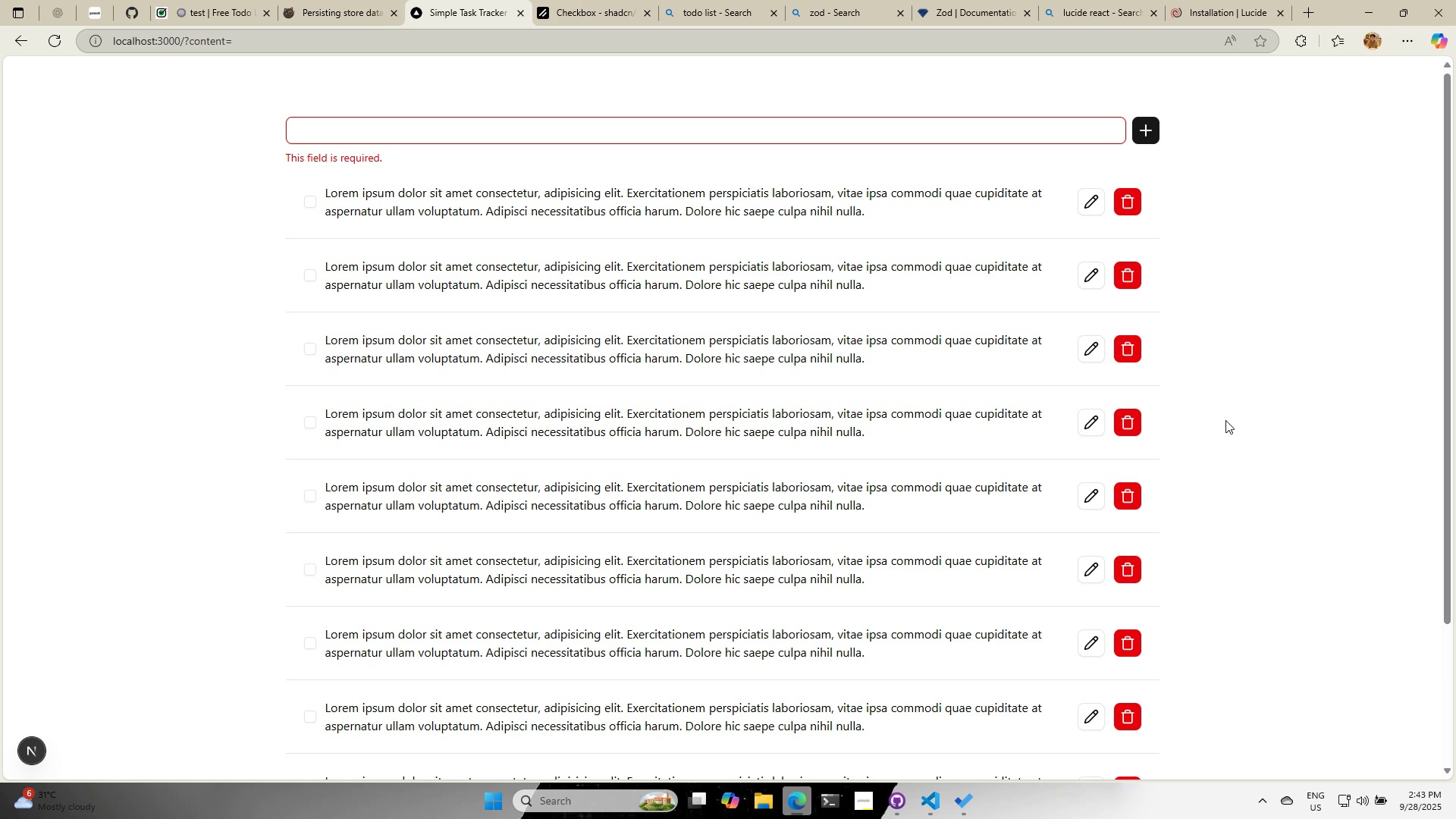 
scroll: coordinate [891, 557], scroll_direction: down, amount: 2.0
 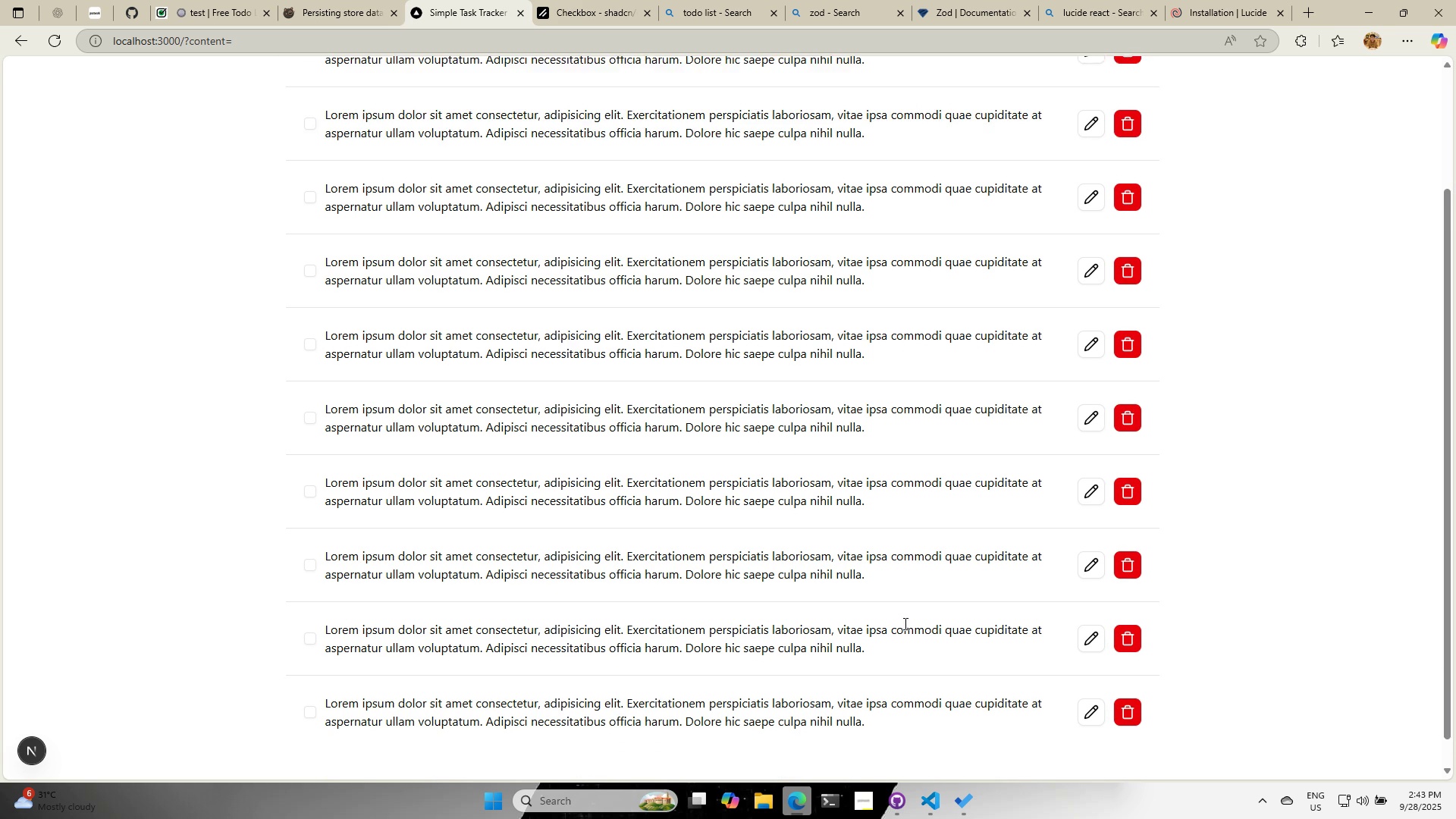 
scroll: coordinate [944, 667], scroll_direction: up, amount: 4.0